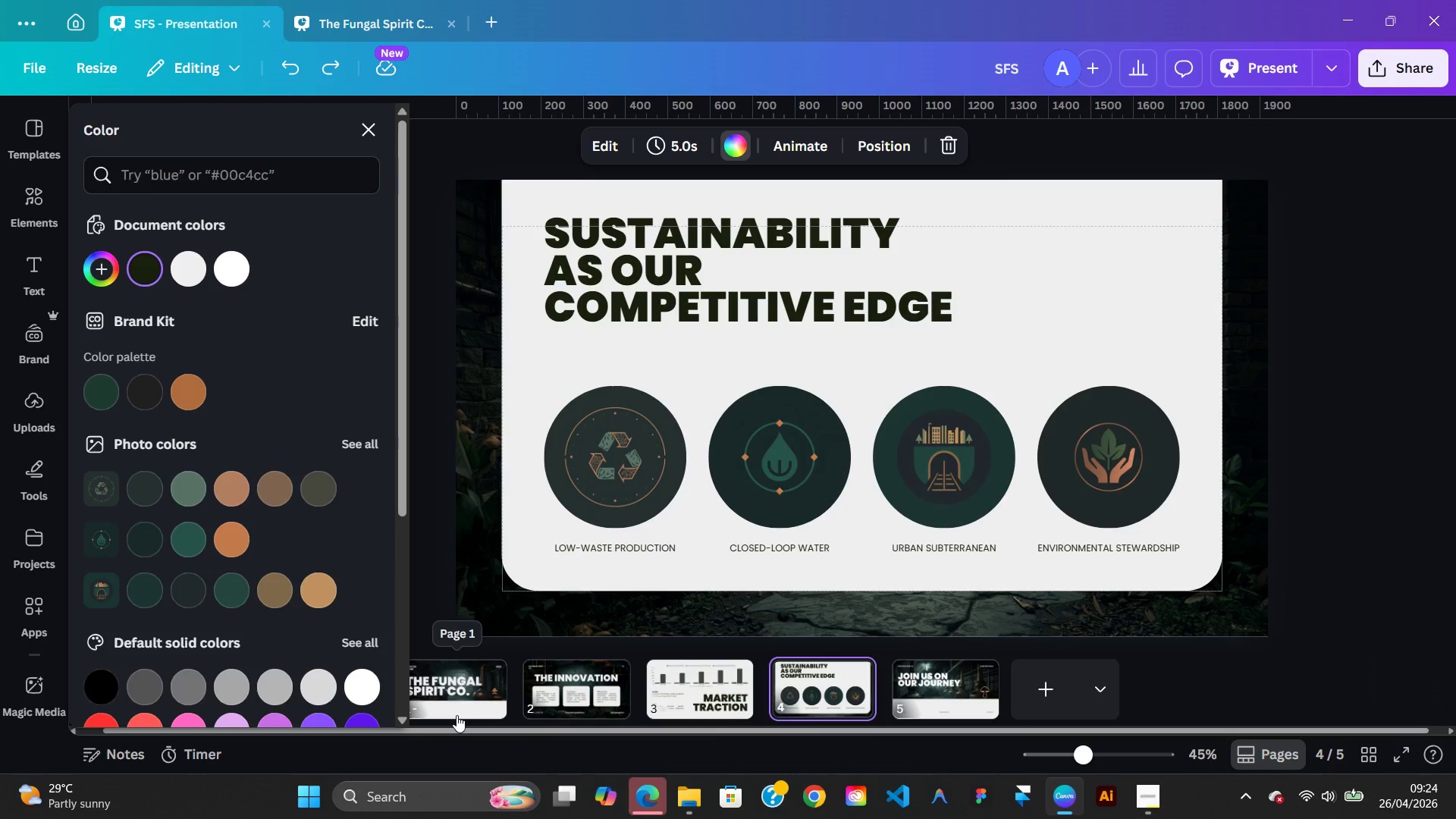 
wait(5.38)
 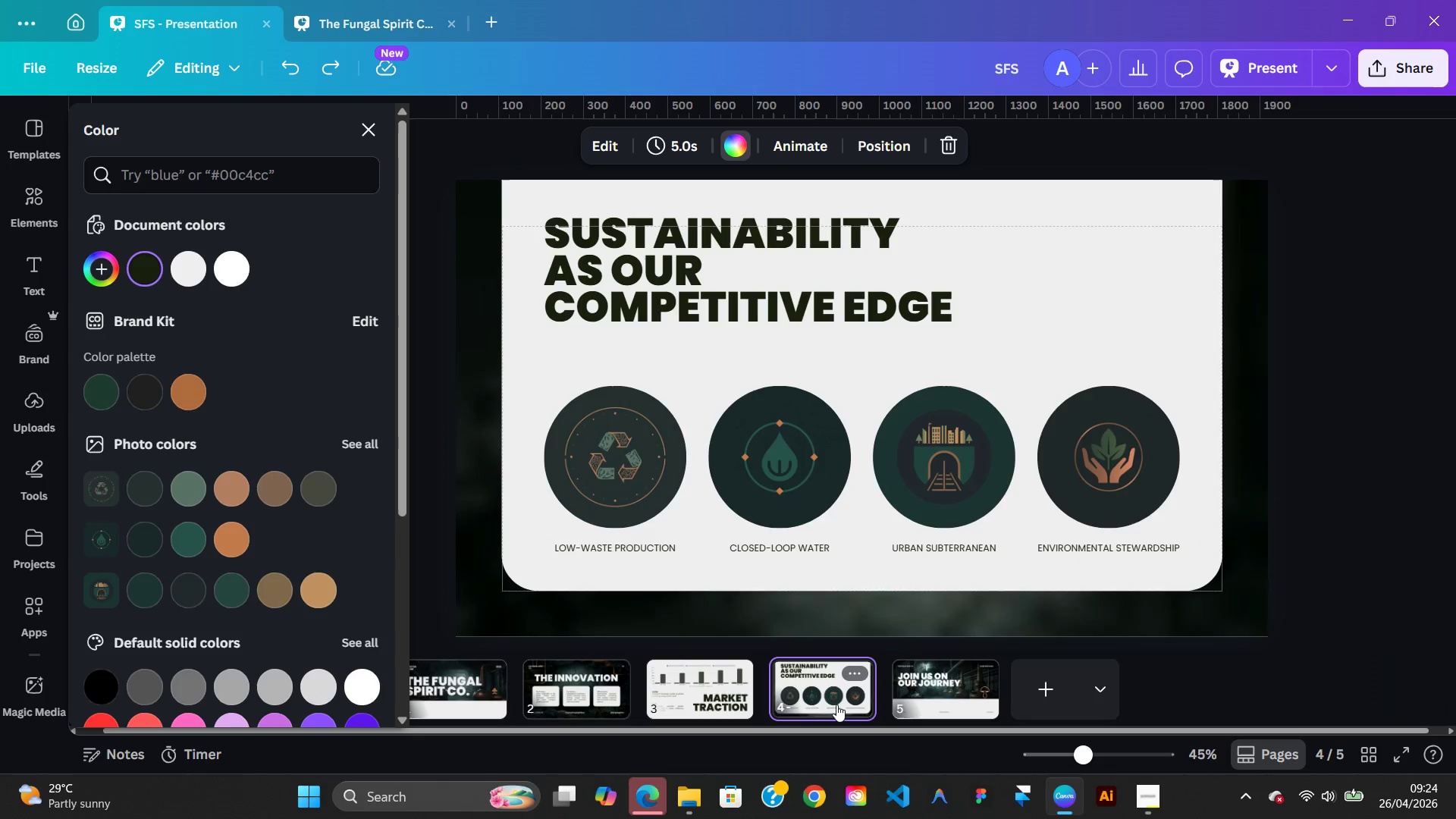 
left_click([457, 715])
 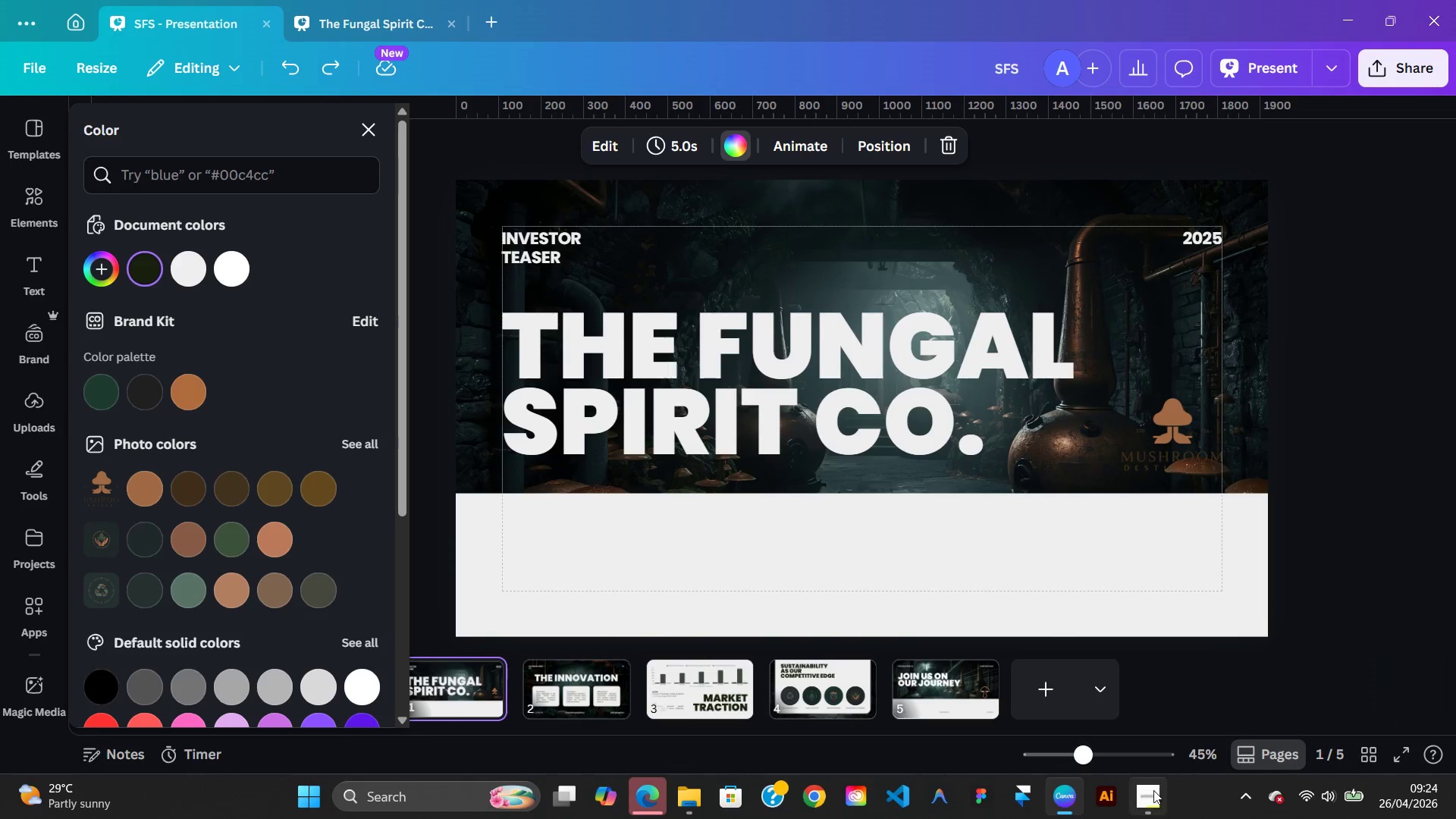 
left_click([1153, 792])